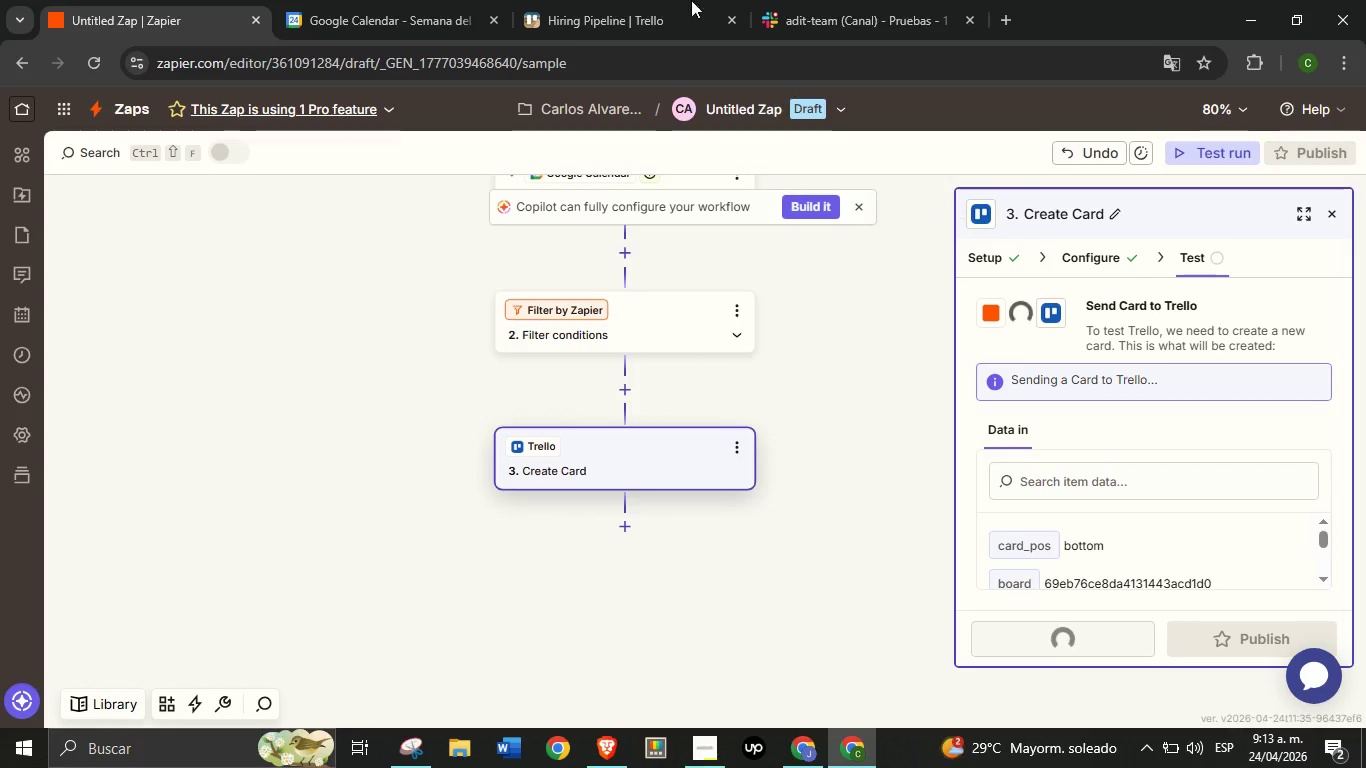 
left_click([666, 0])
 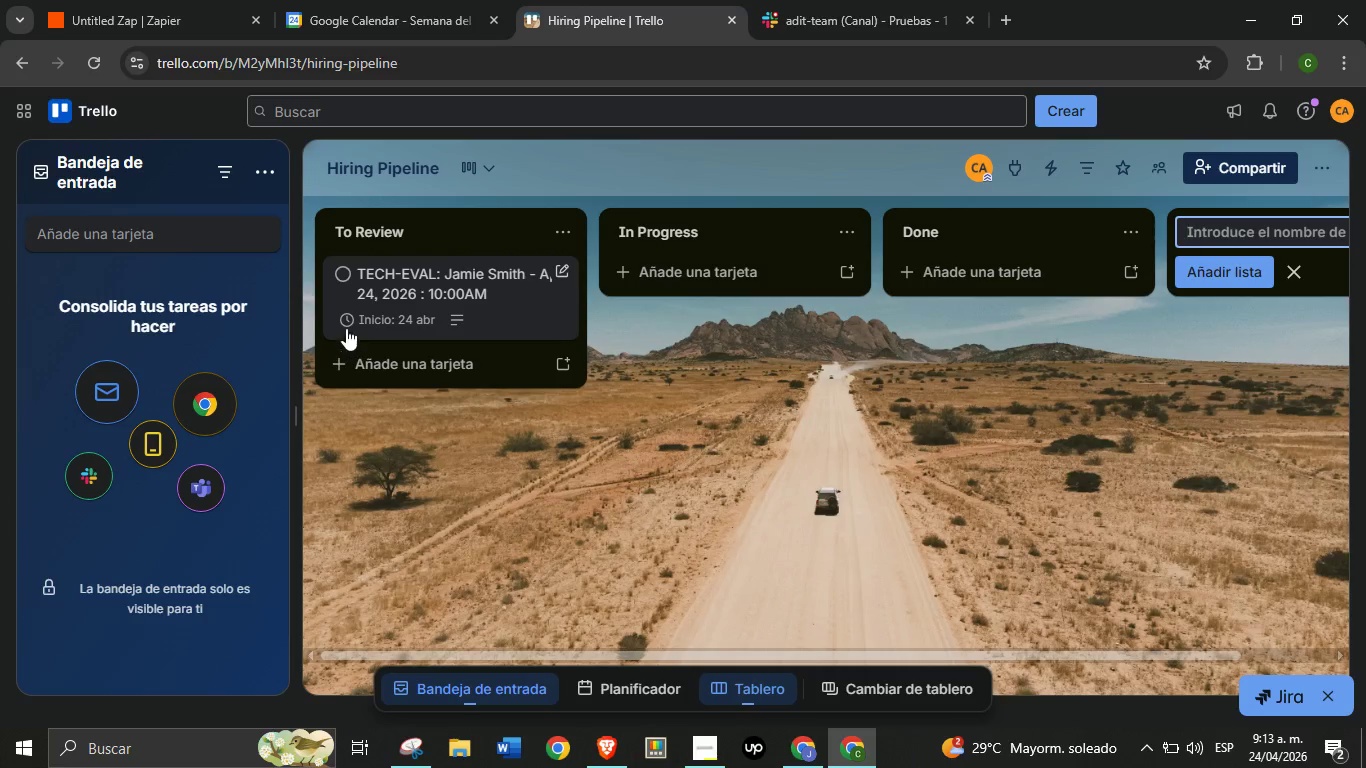 
wait(6.22)
 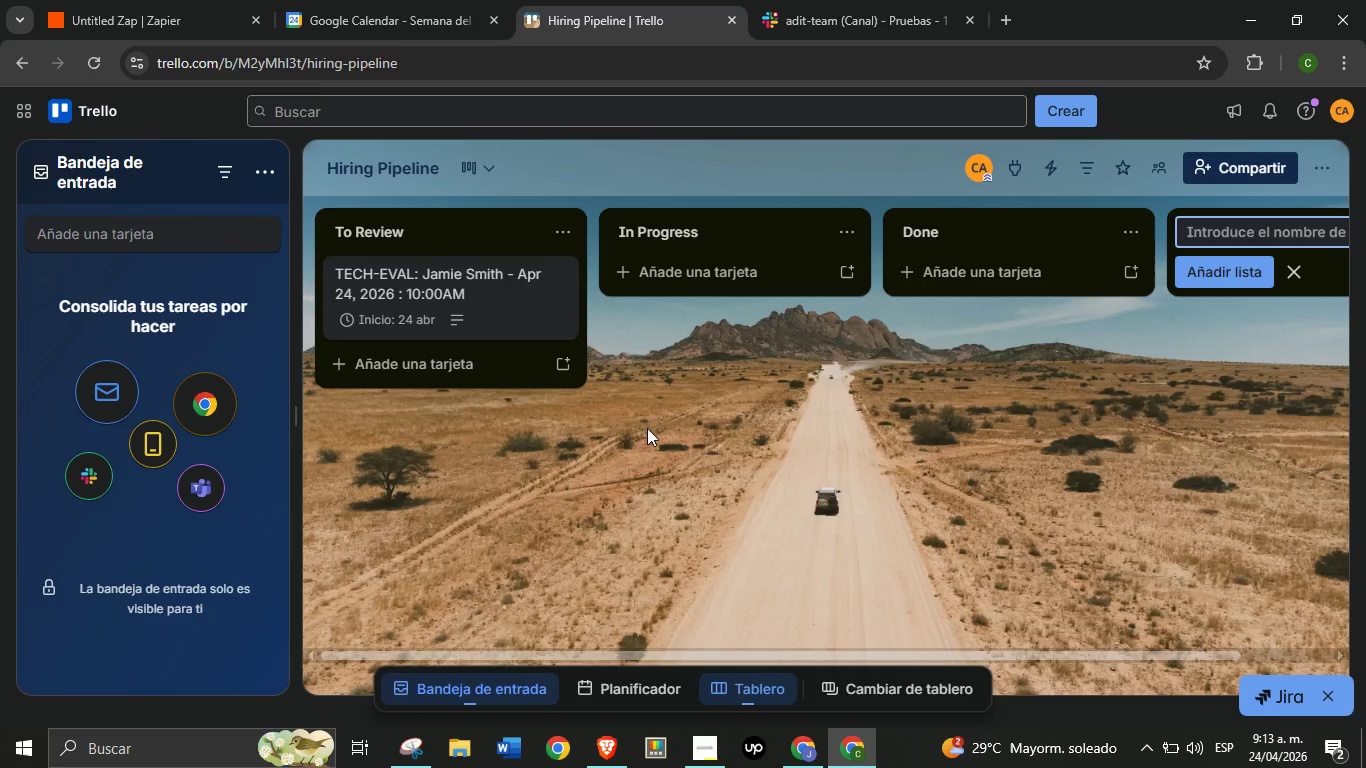 
left_click([131, 0])
 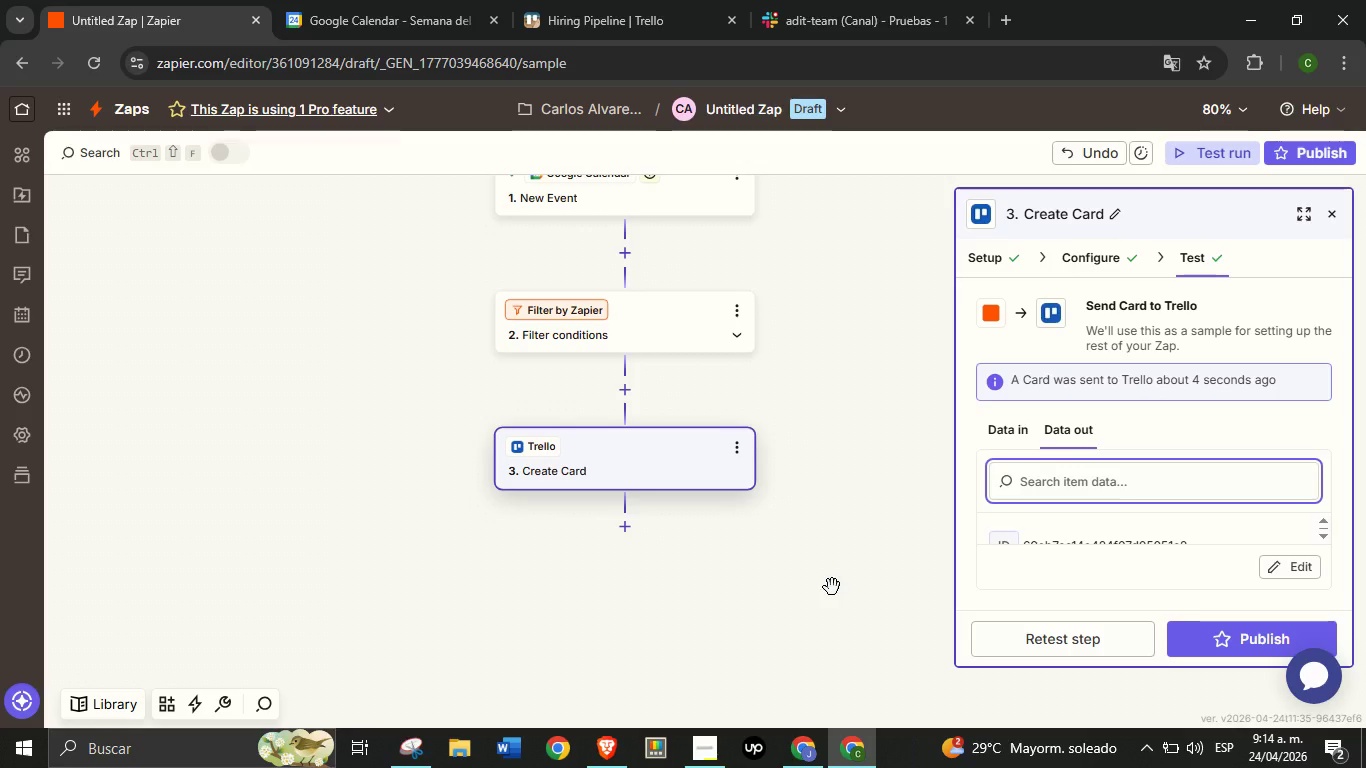 
wait(10.86)
 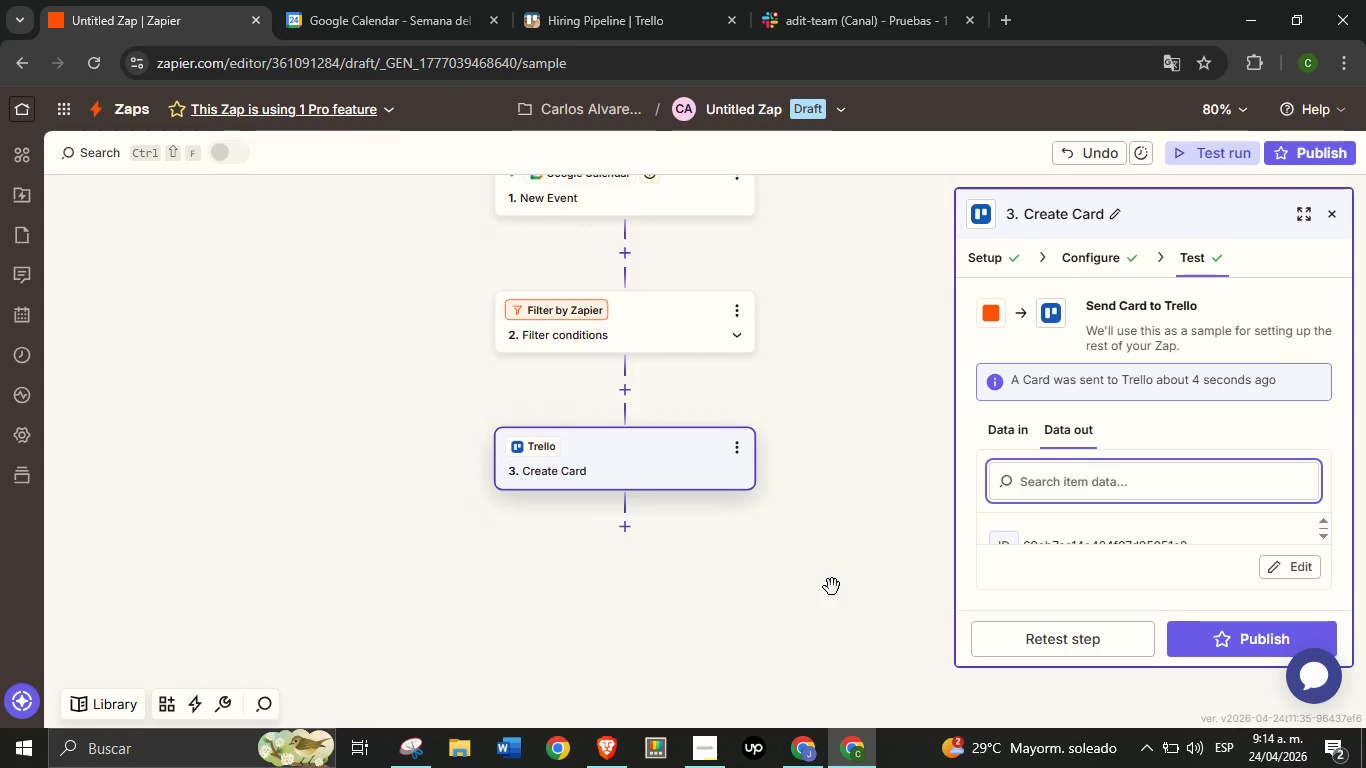 
left_click([717, 766])